 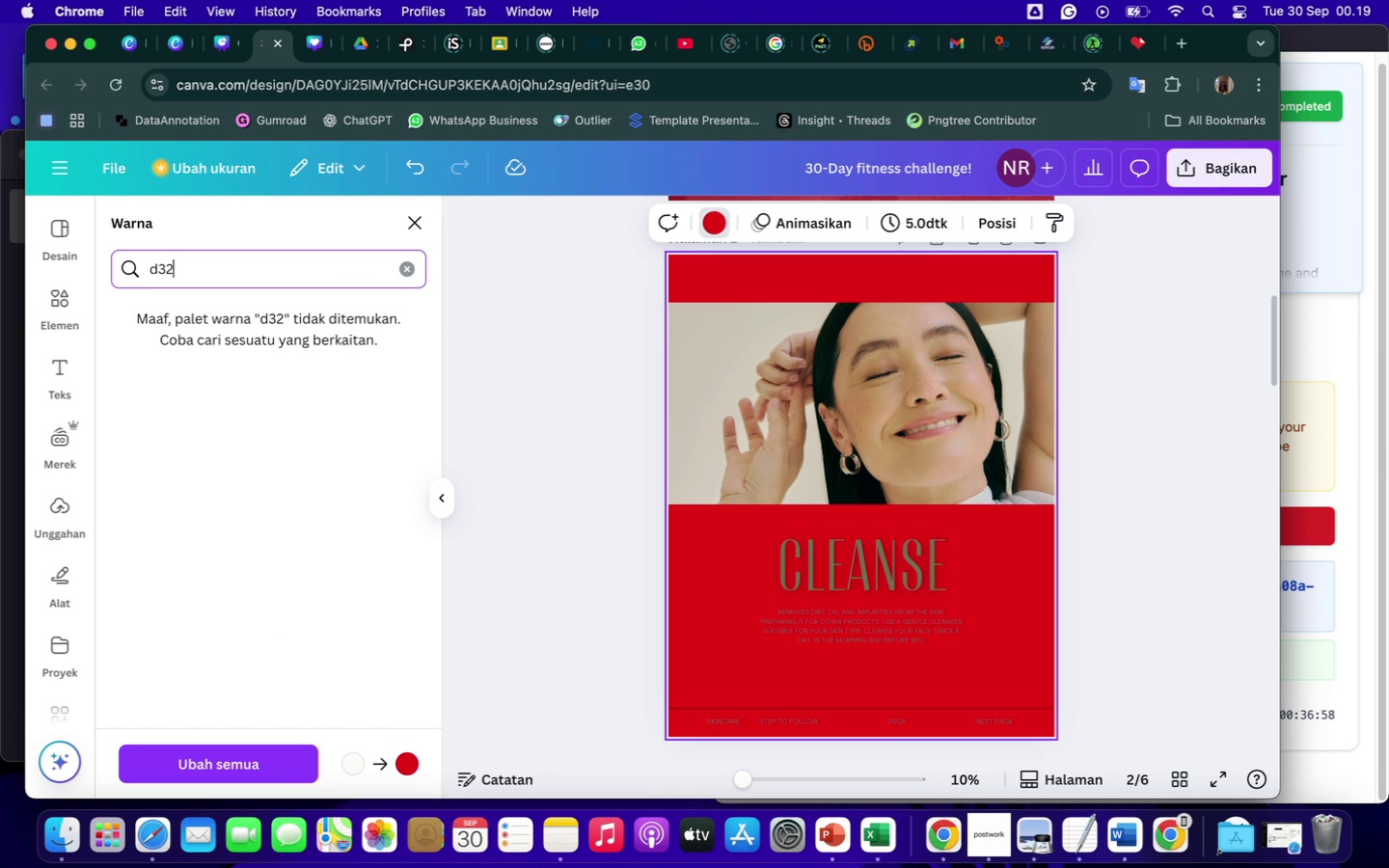 
key(F)
 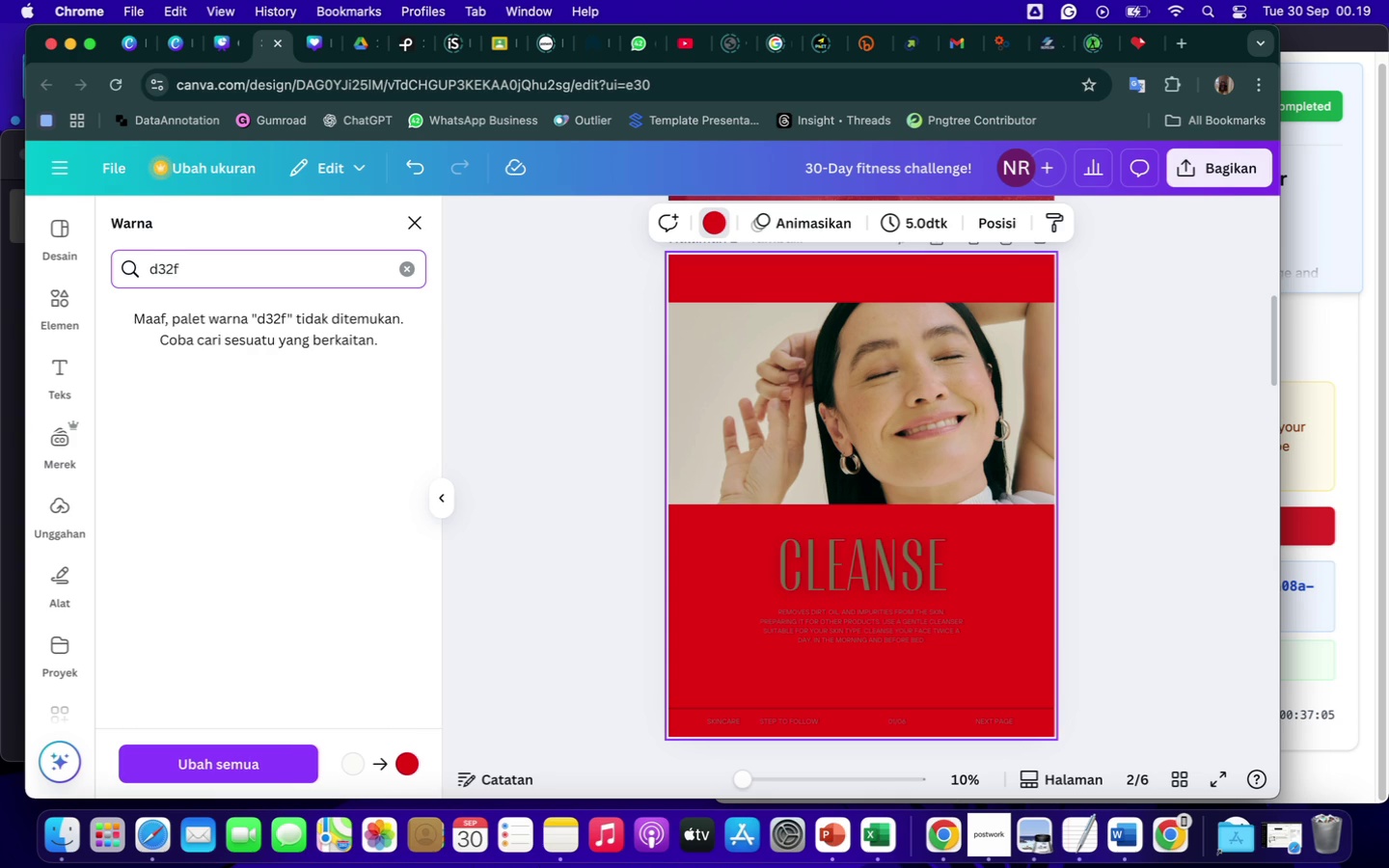 
type(2f)
 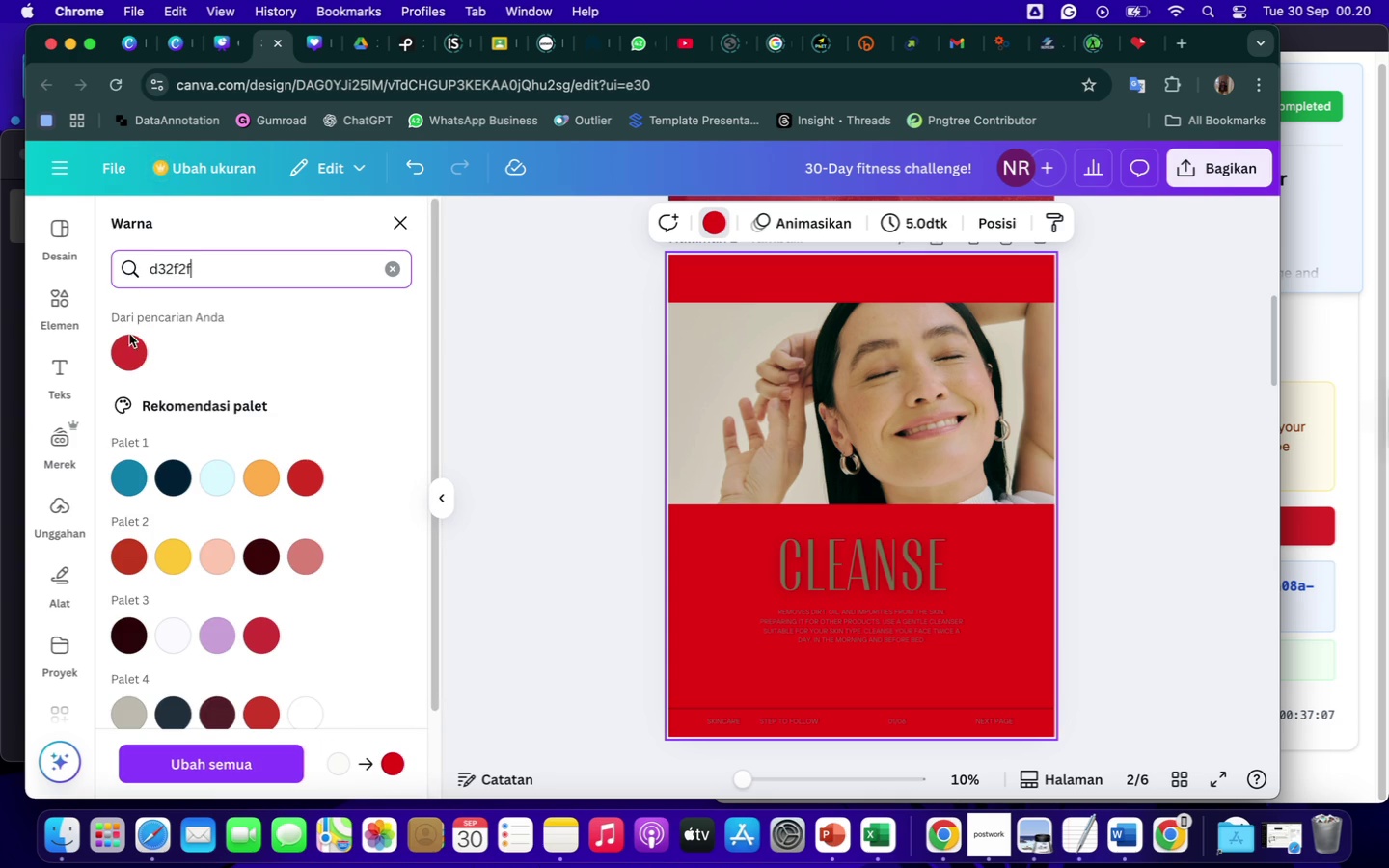 
left_click([133, 348])
 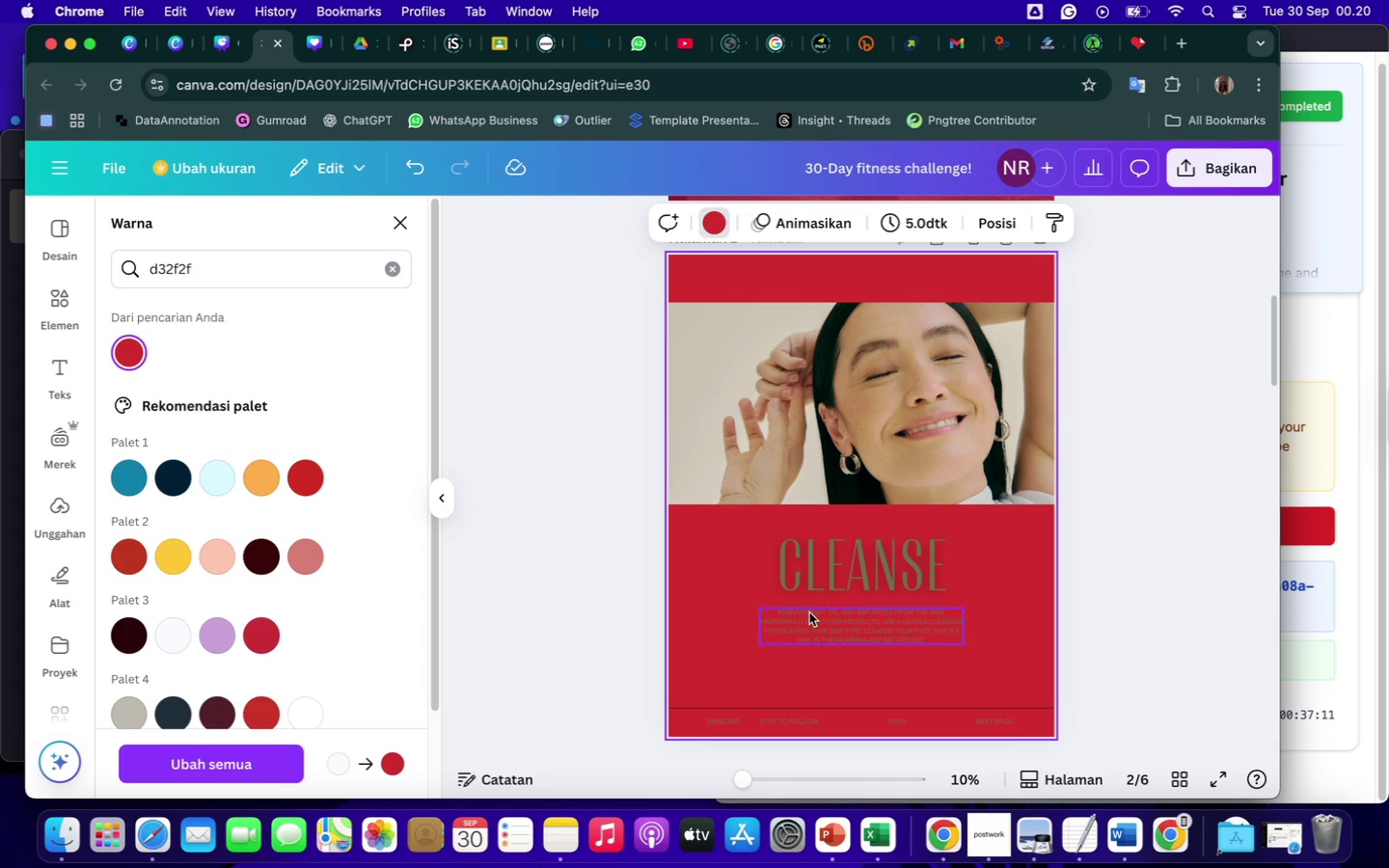 
left_click([789, 552])
 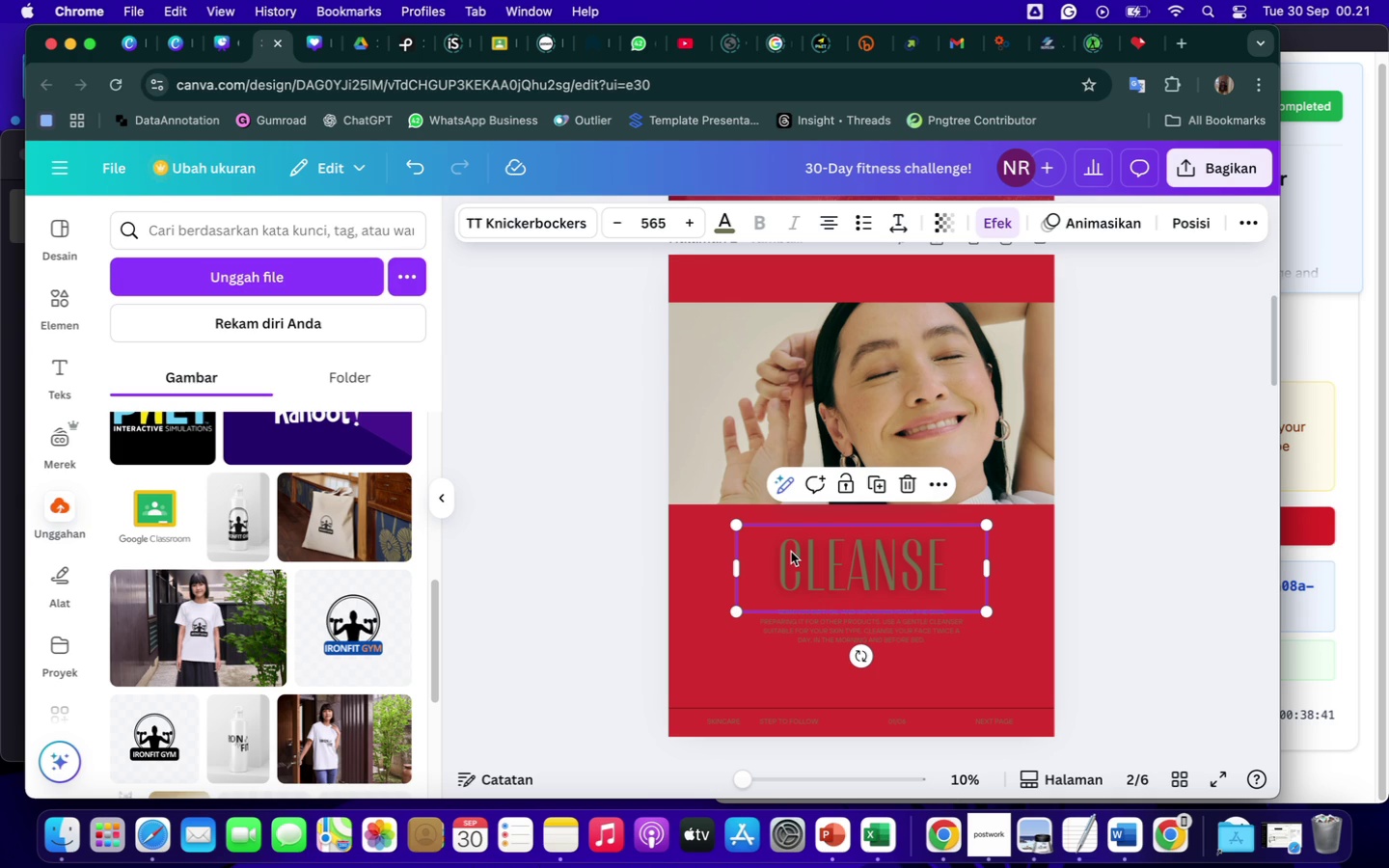 
wait(93.46)
 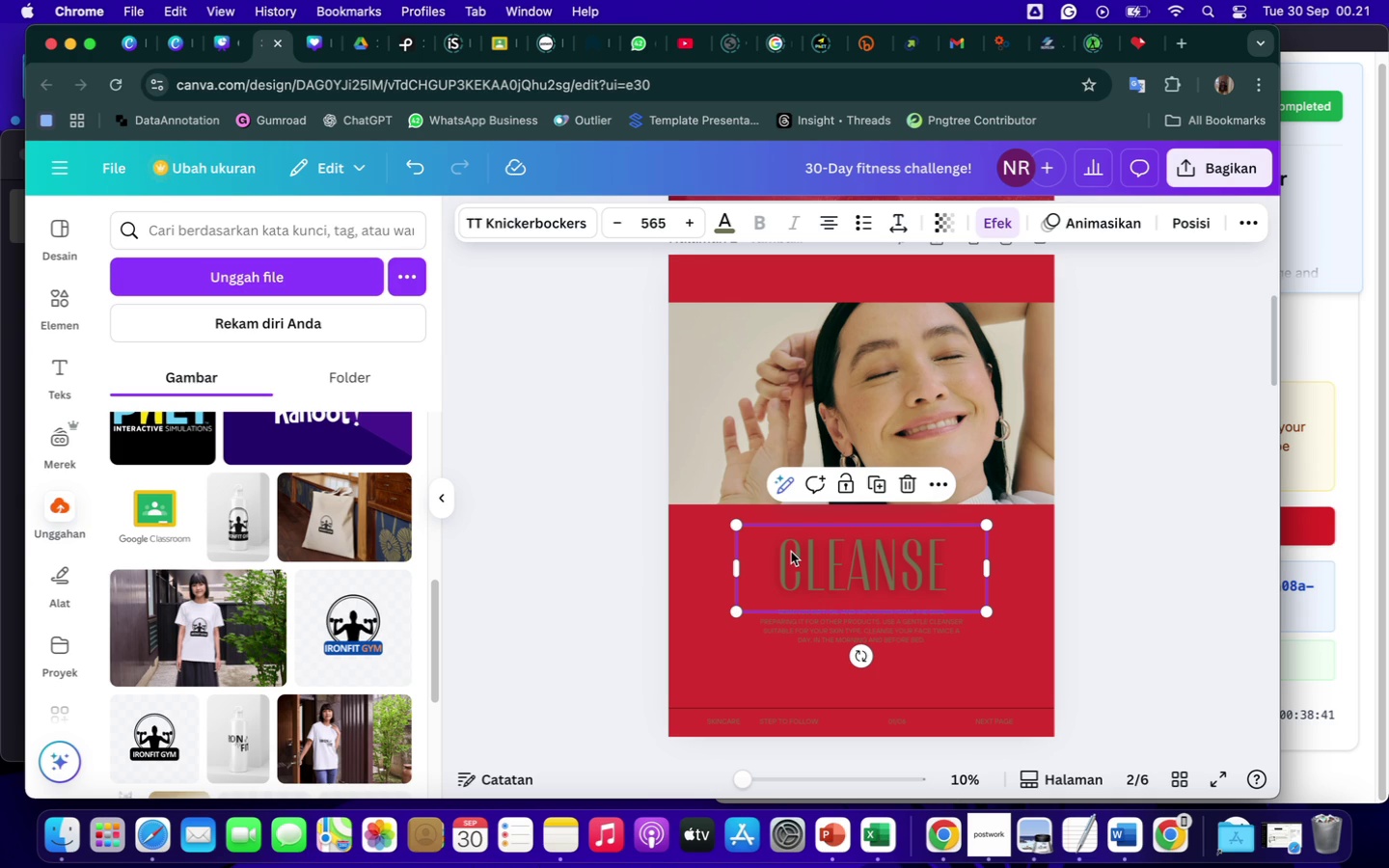 
left_click([866, 389])
 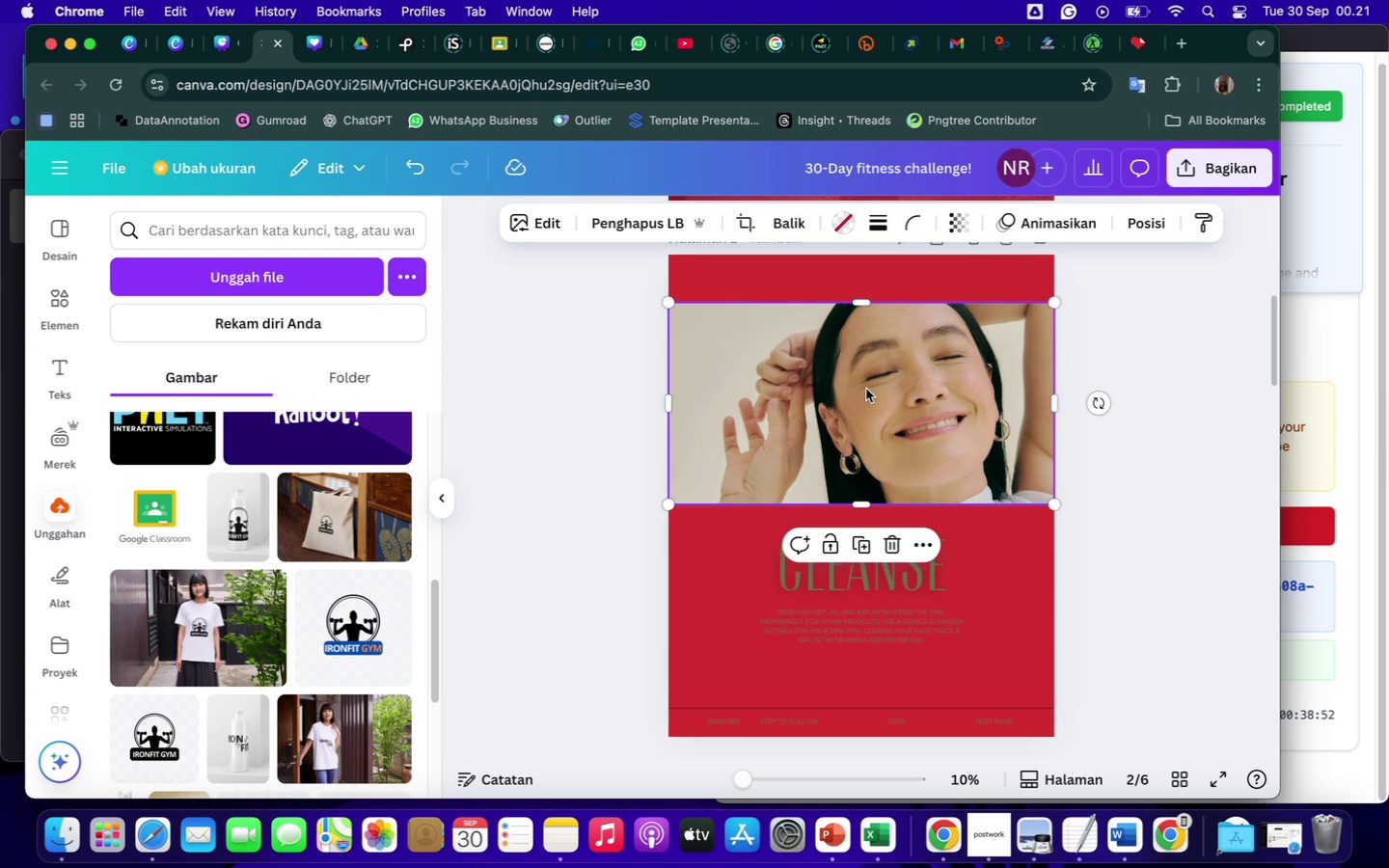 
wait(7.36)
 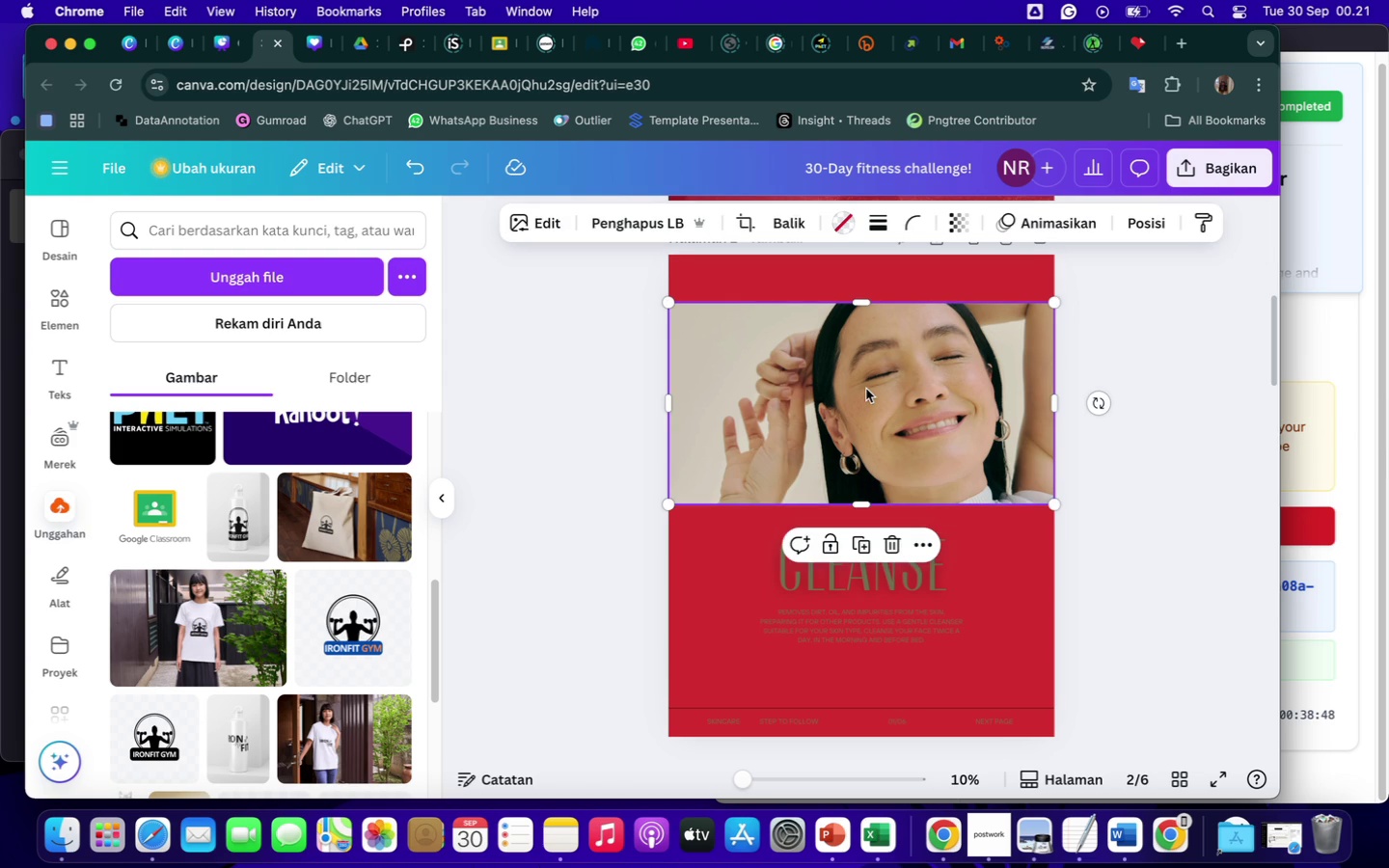 
left_click([58, 296])
 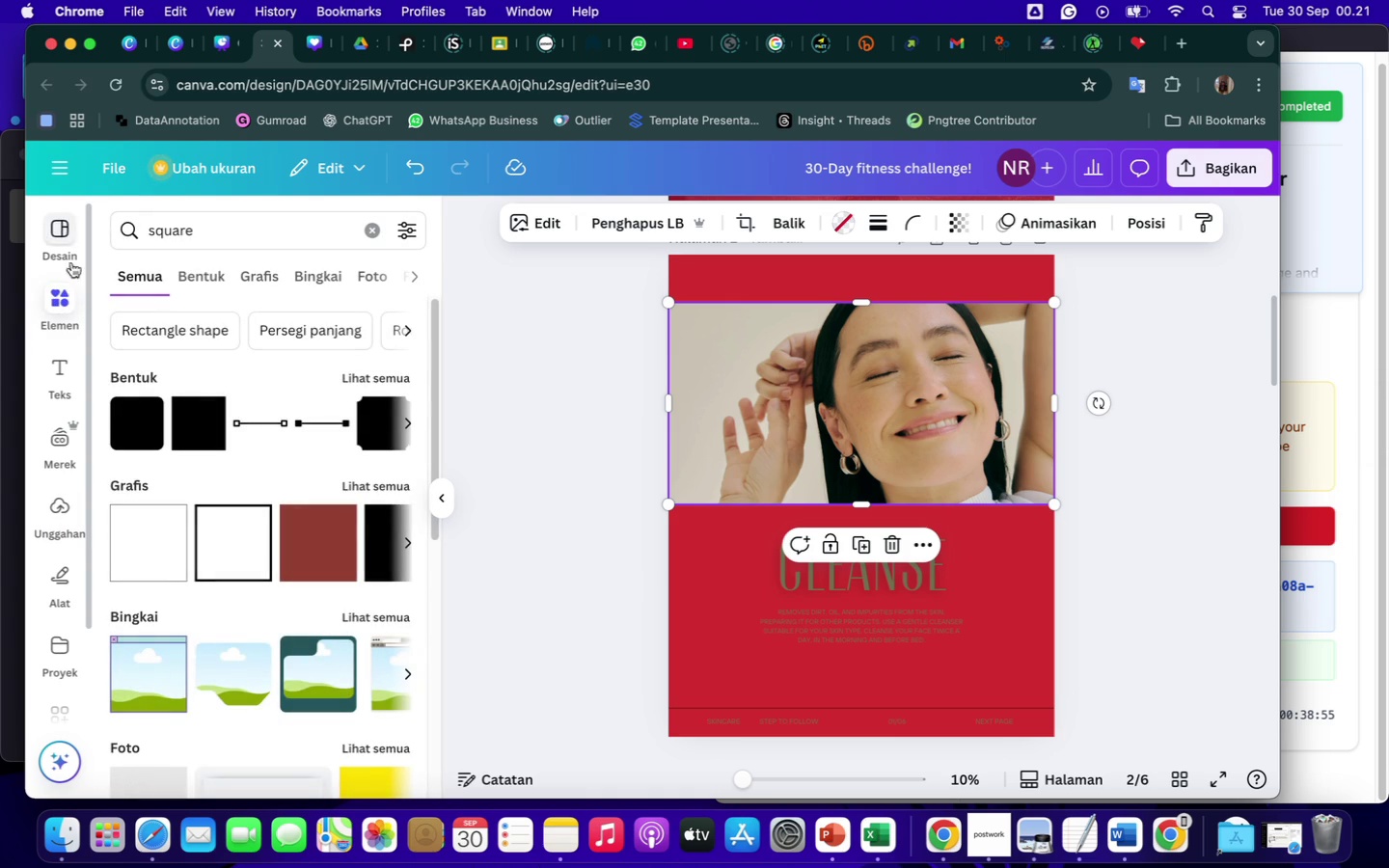 
left_click([62, 243])
 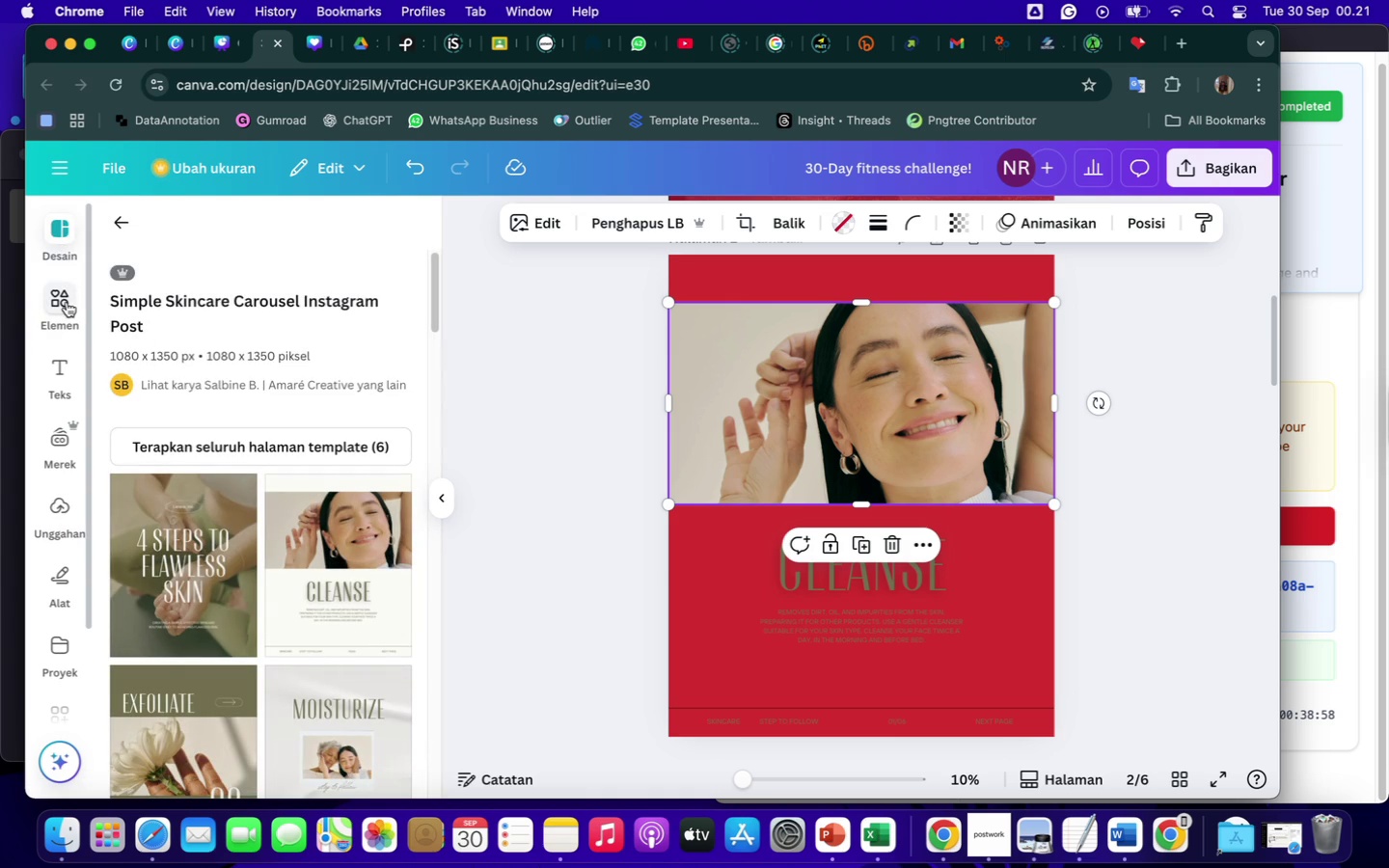 
left_click([62, 308])
 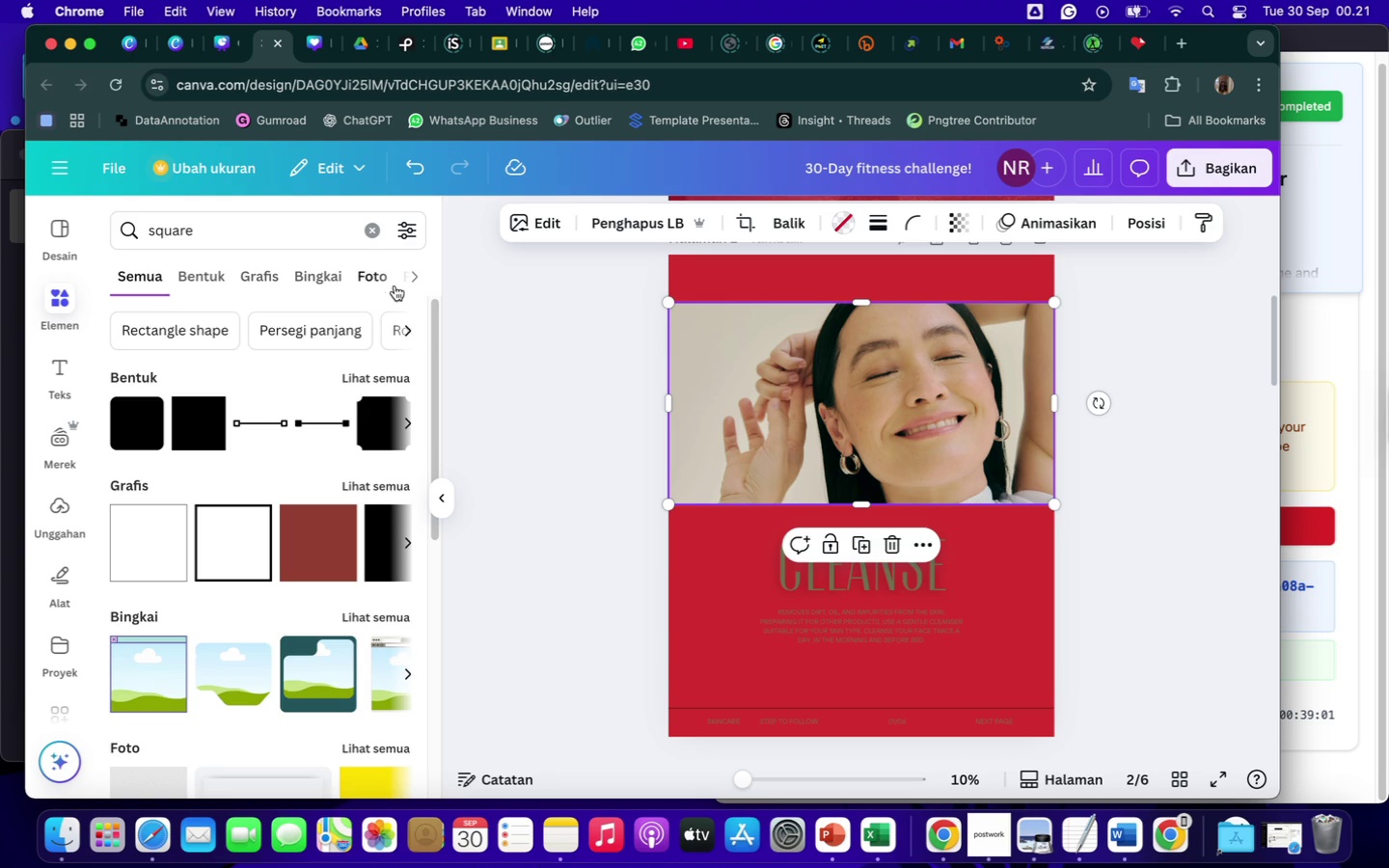 
left_click([370, 277])
 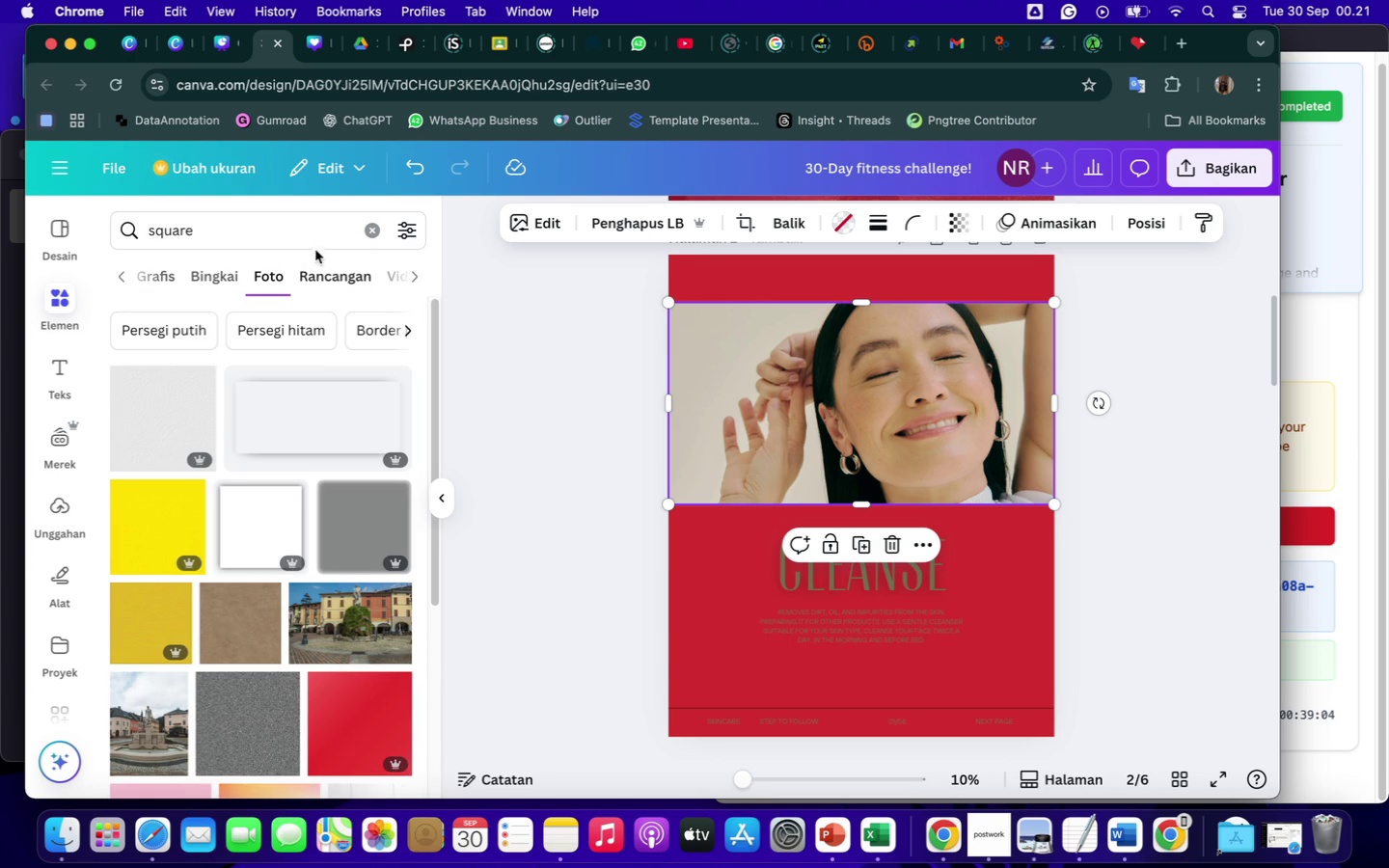 
left_click([297, 232])
 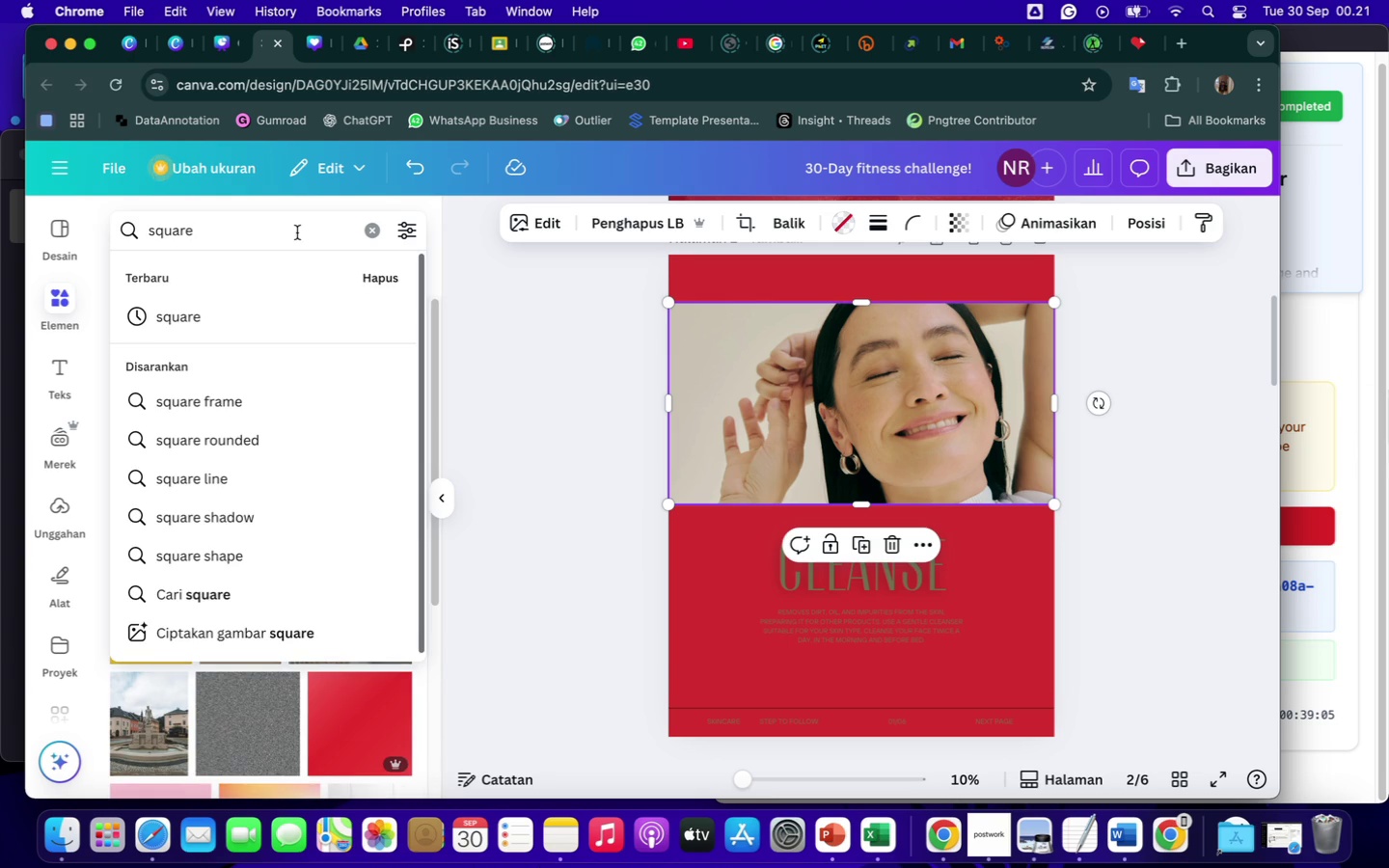 
key(Backspace)
key(Backspace)
key(Backspace)
key(Backspace)
key(Backspace)
key(Backspace)
key(Backspace)
type(workout)
 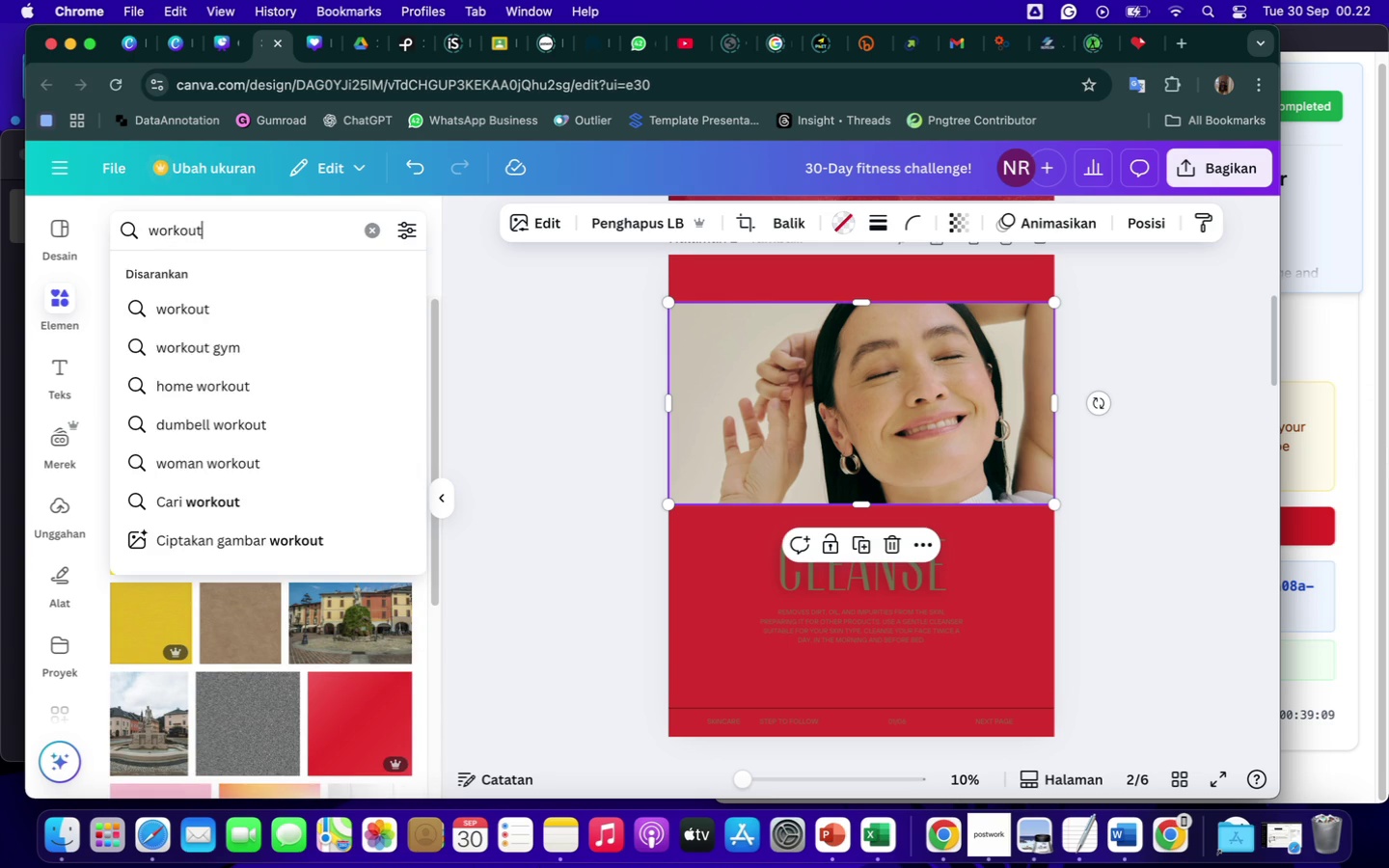 
key(Enter)
 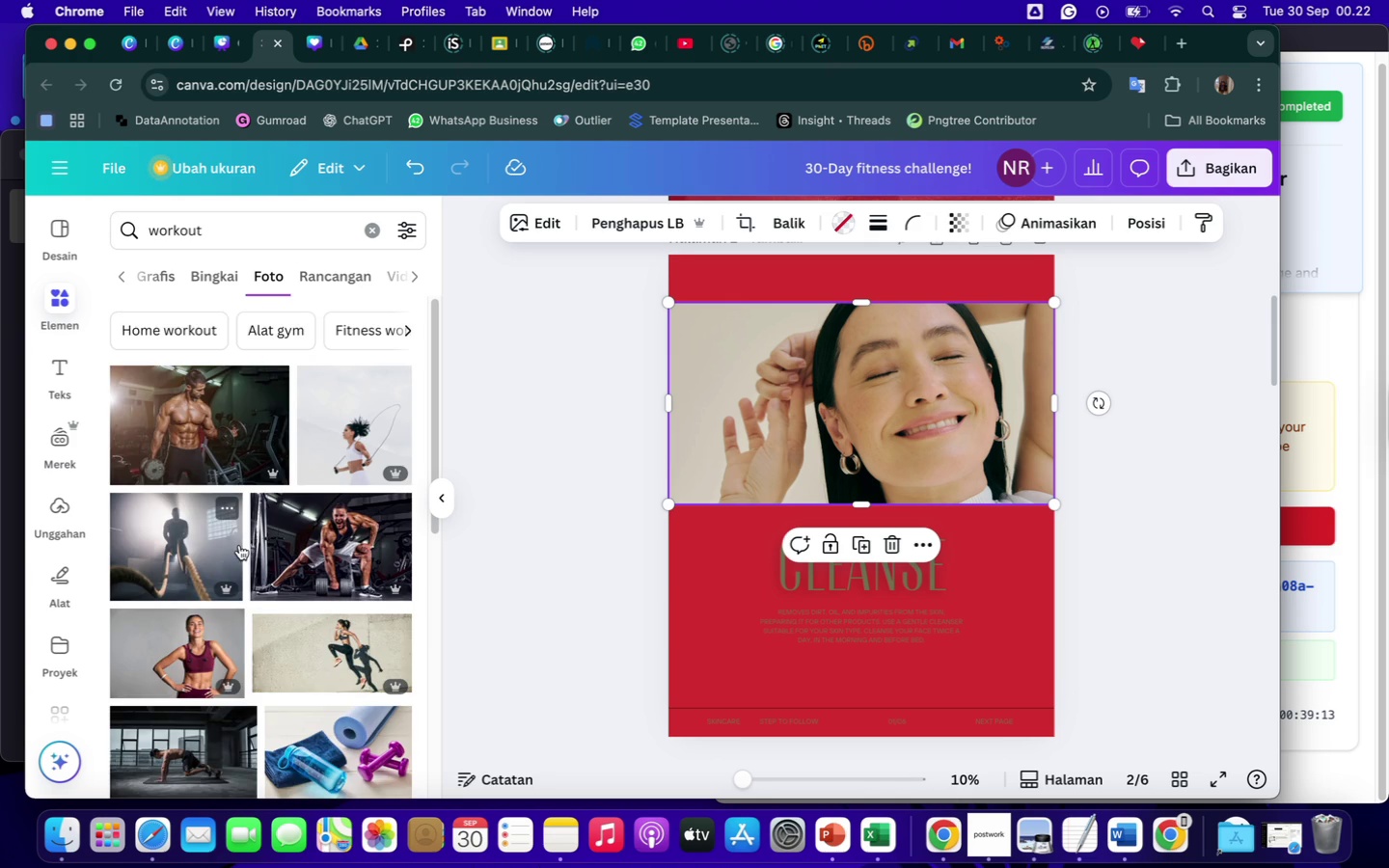 
left_click([201, 630])
 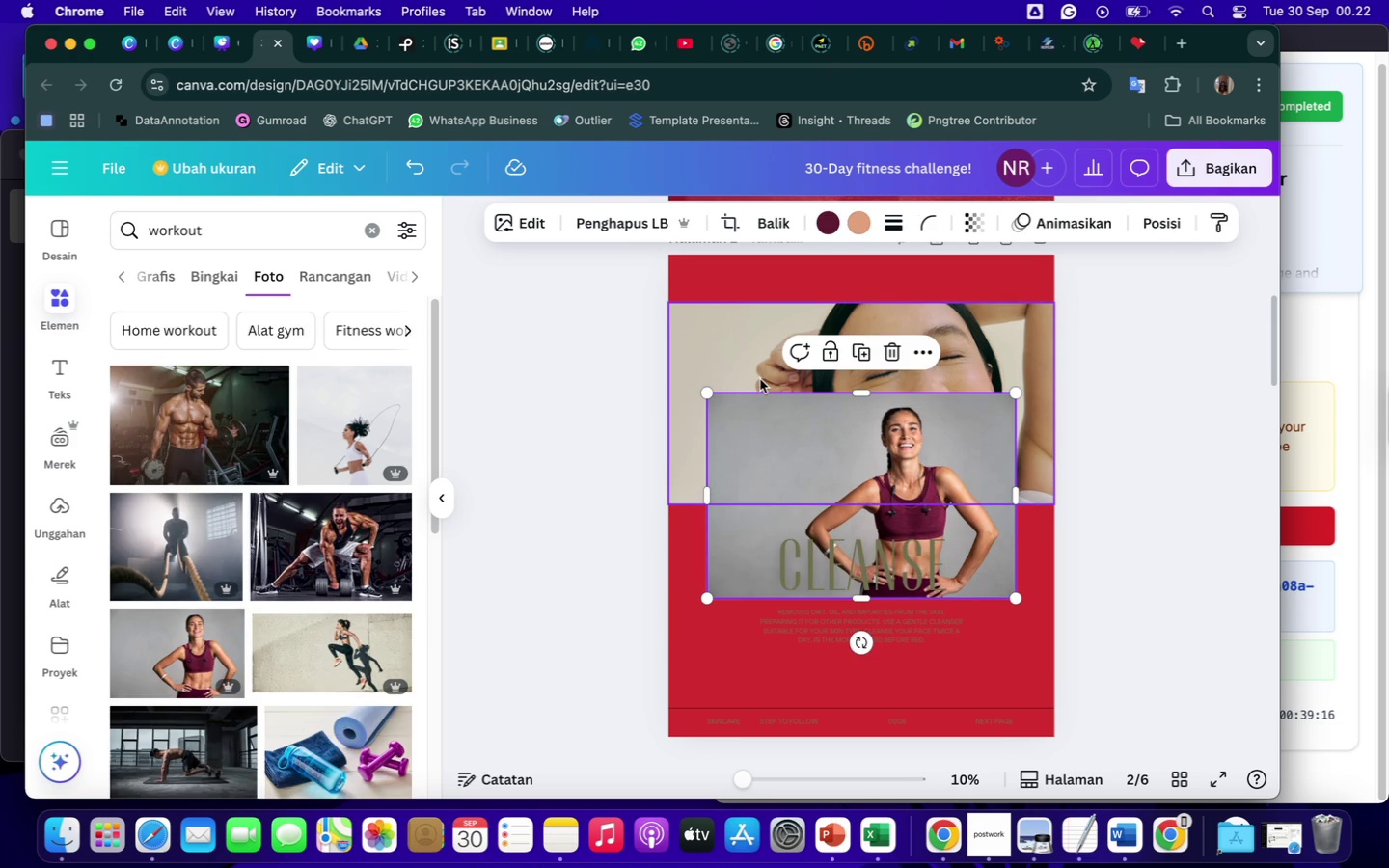 
left_click([760, 366])
 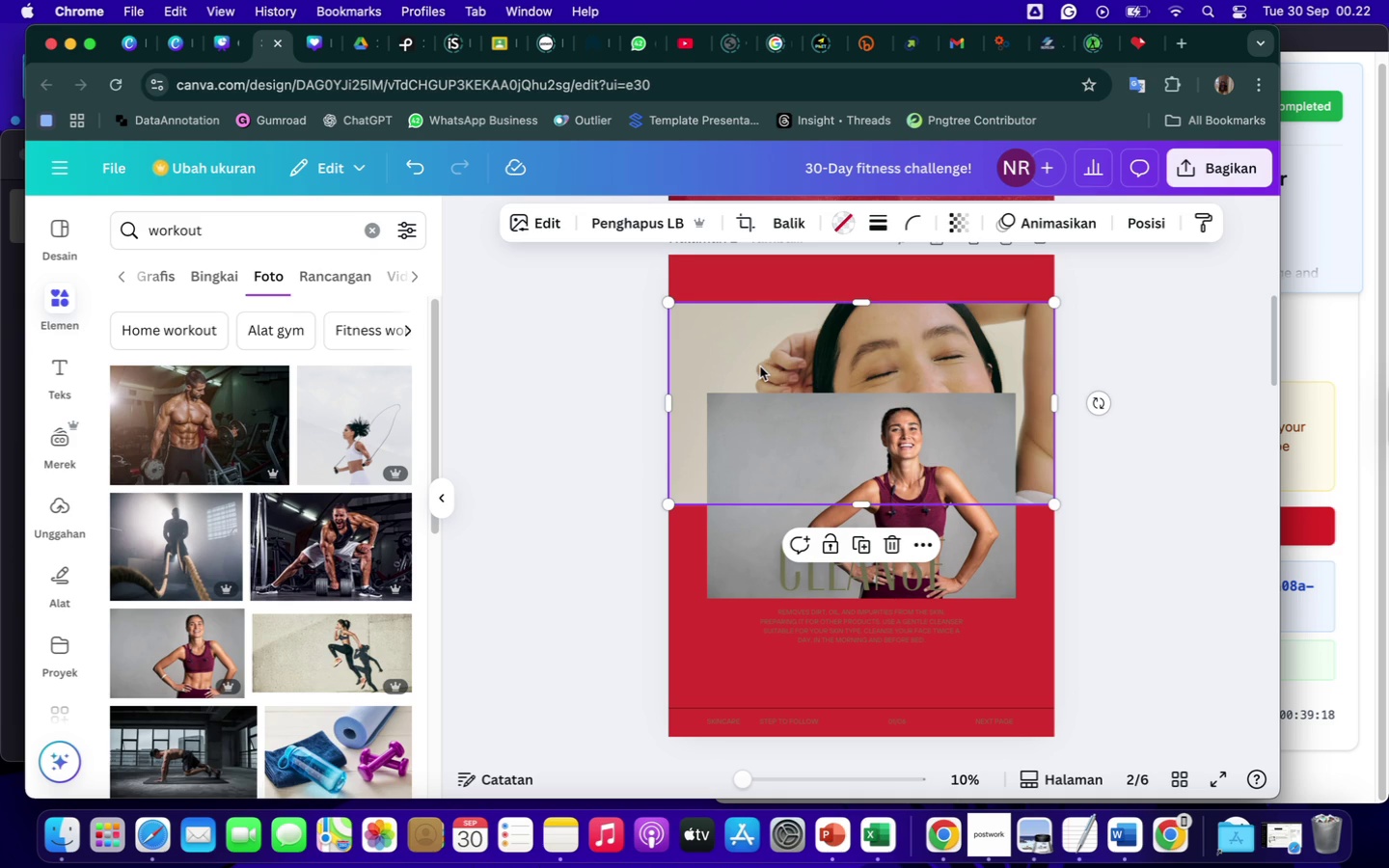 
key(Backspace)